 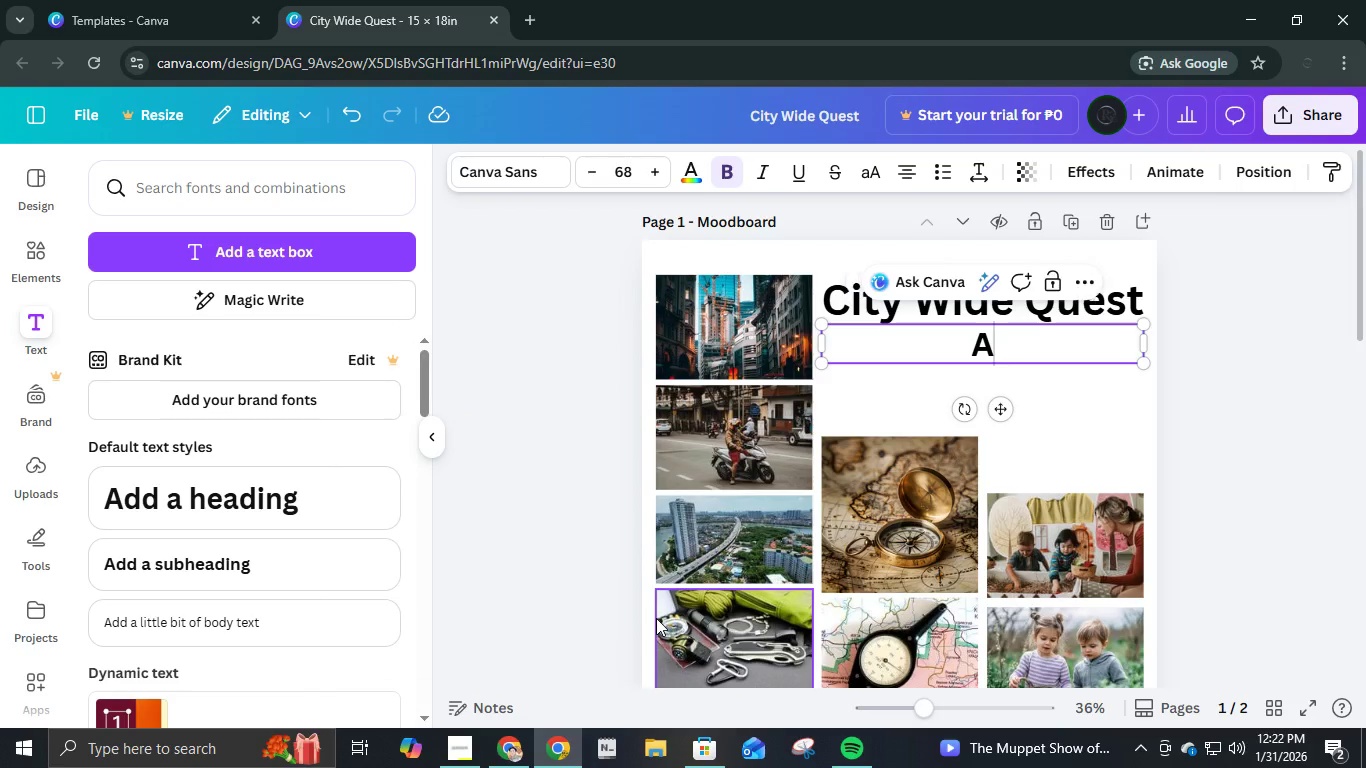 
hold_key(key=ShiftRight, duration=0.38)
 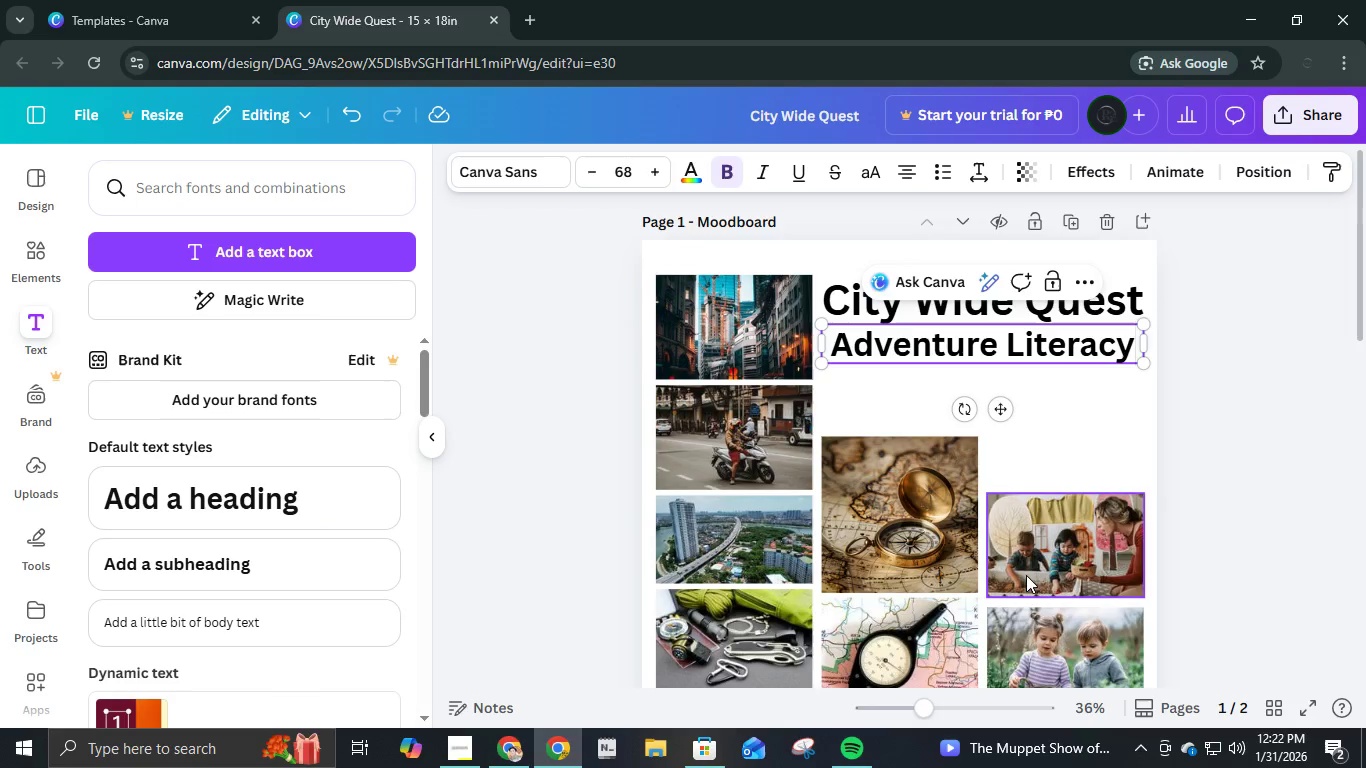 
left_click([1225, 399])
 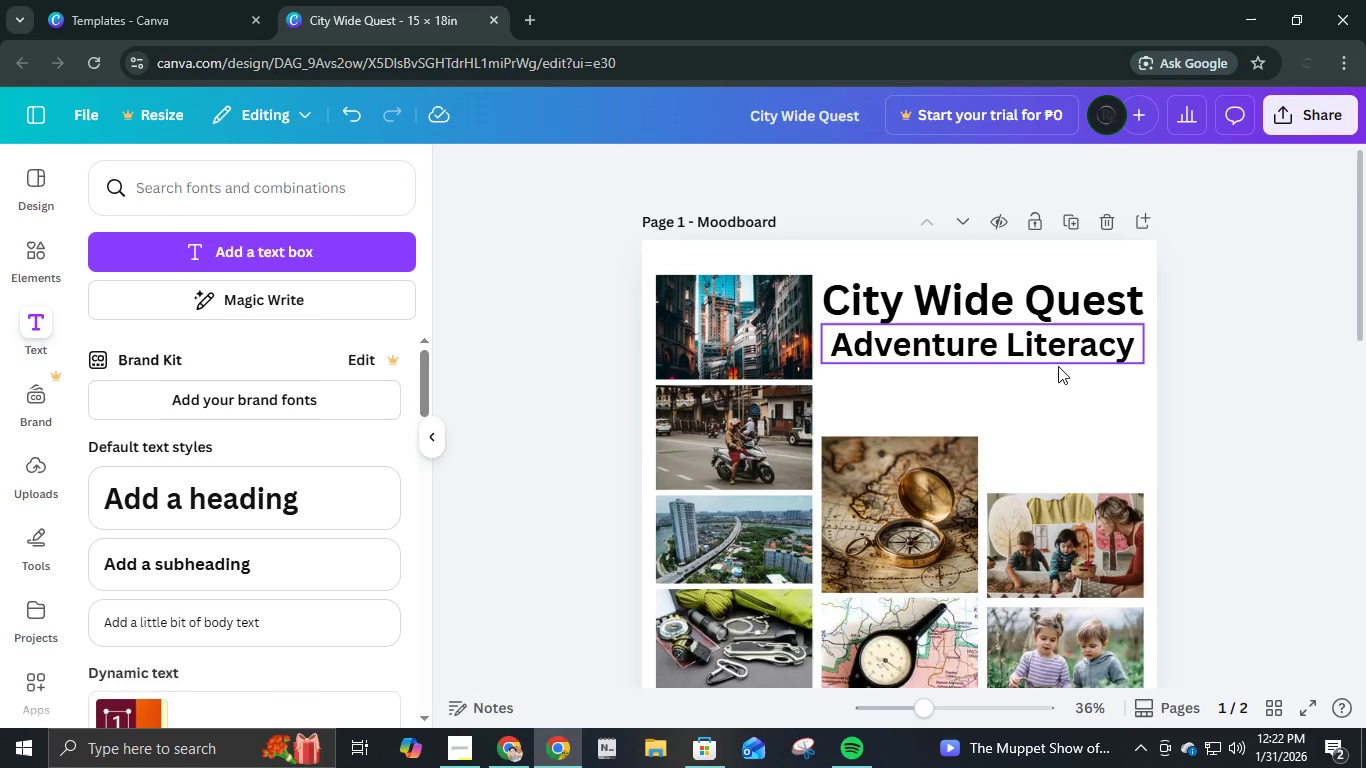 
left_click([1058, 366])
 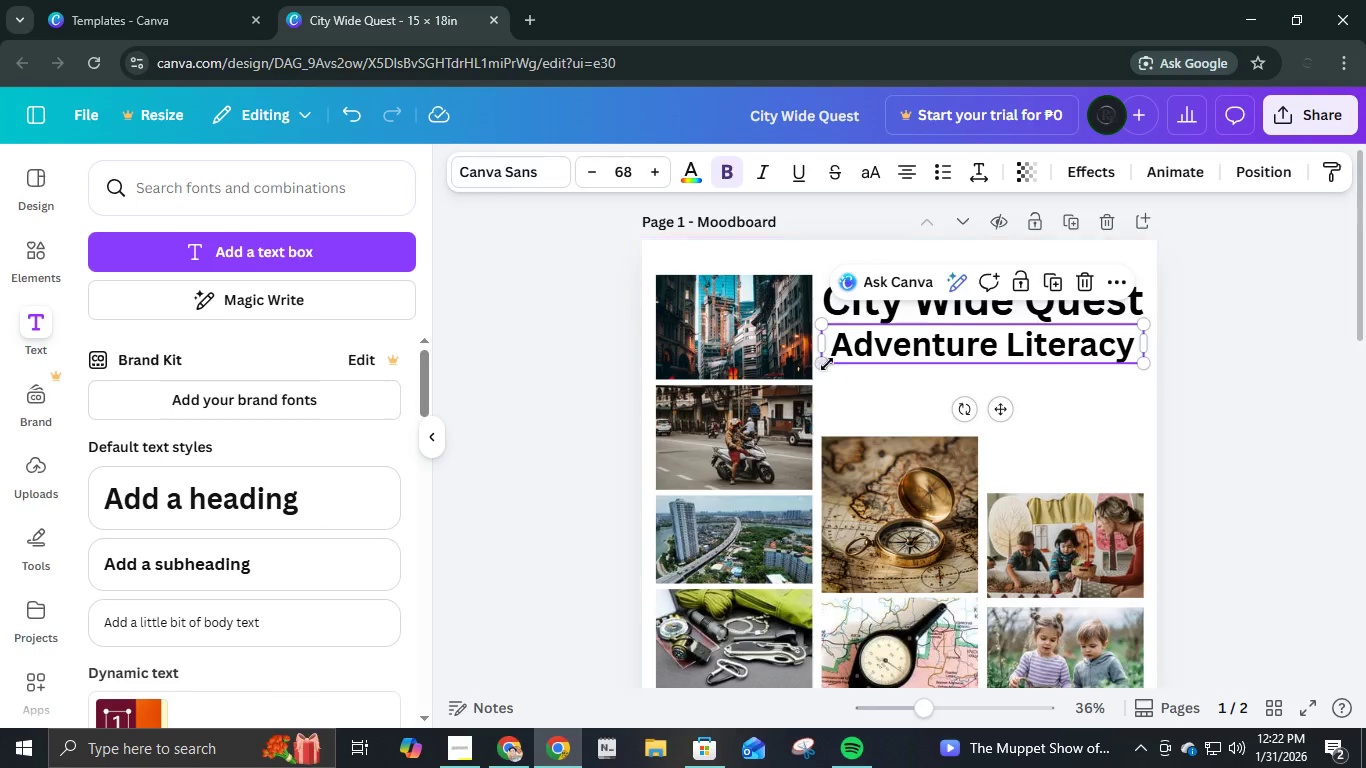 
left_click_drag(start_coordinate=[823, 364], to_coordinate=[907, 346])
 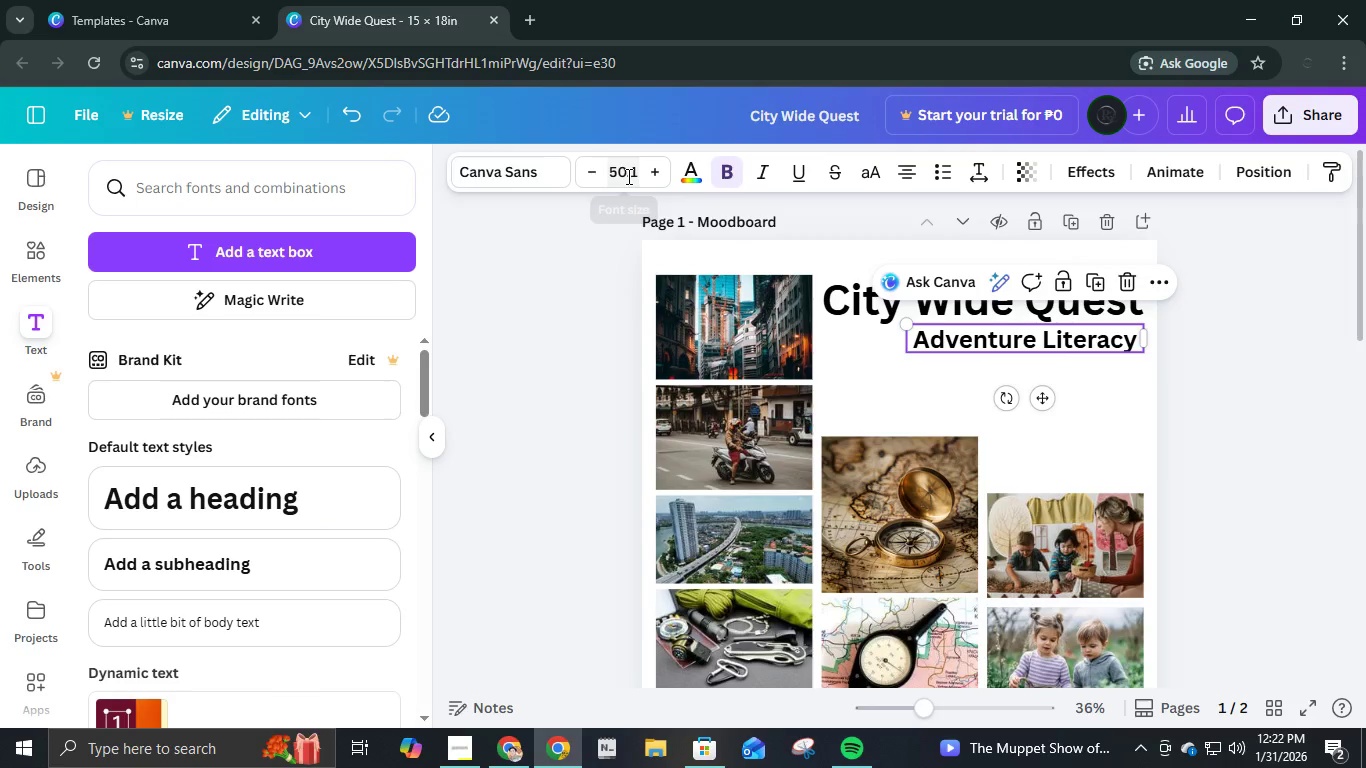 
left_click([627, 176])
 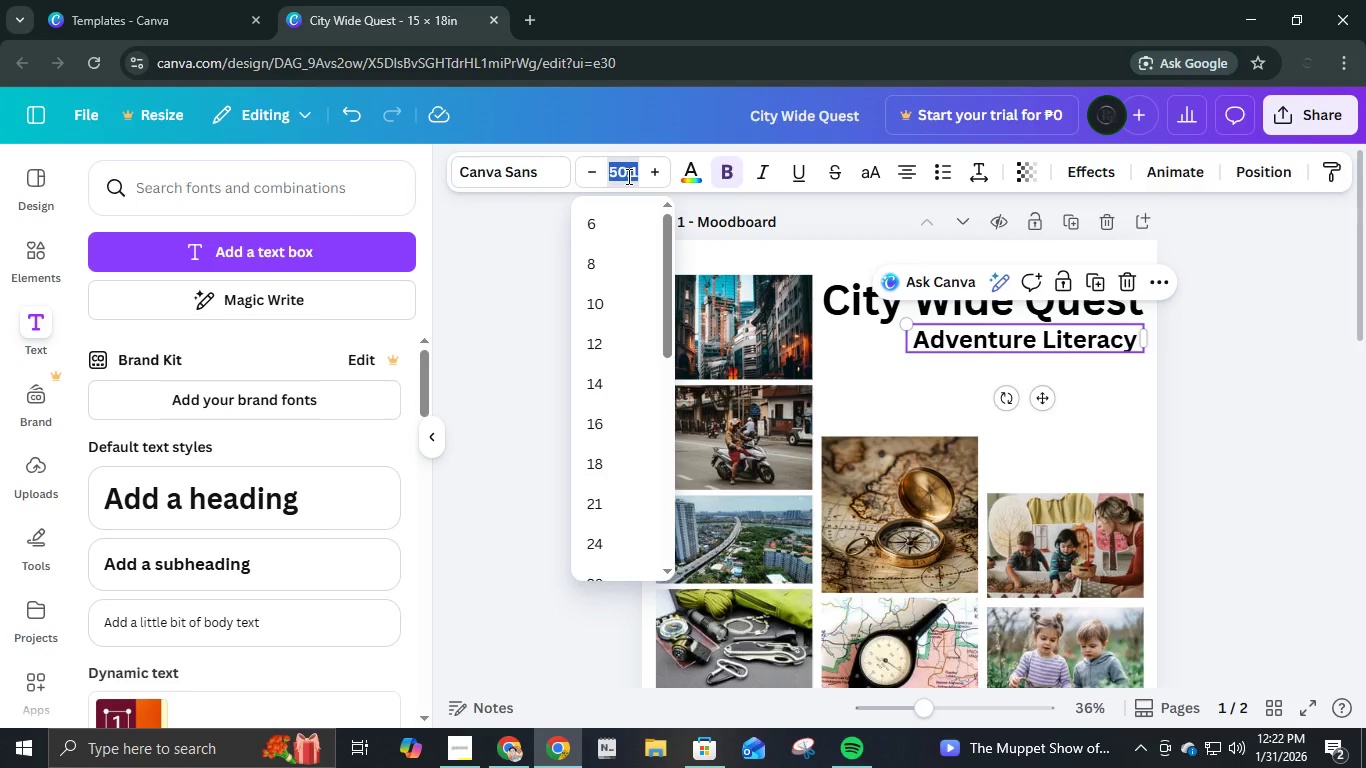 
key(Numpad5)
 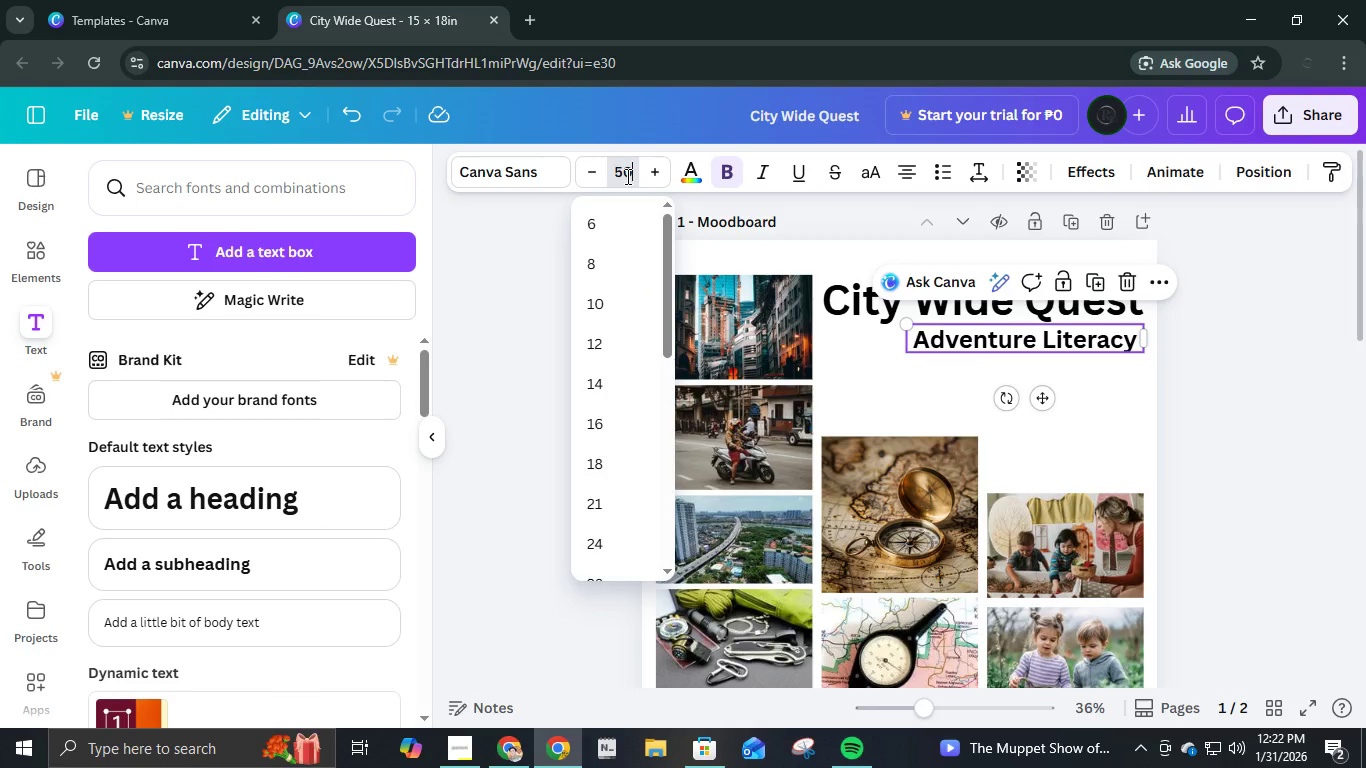 
key(Numpad0)
 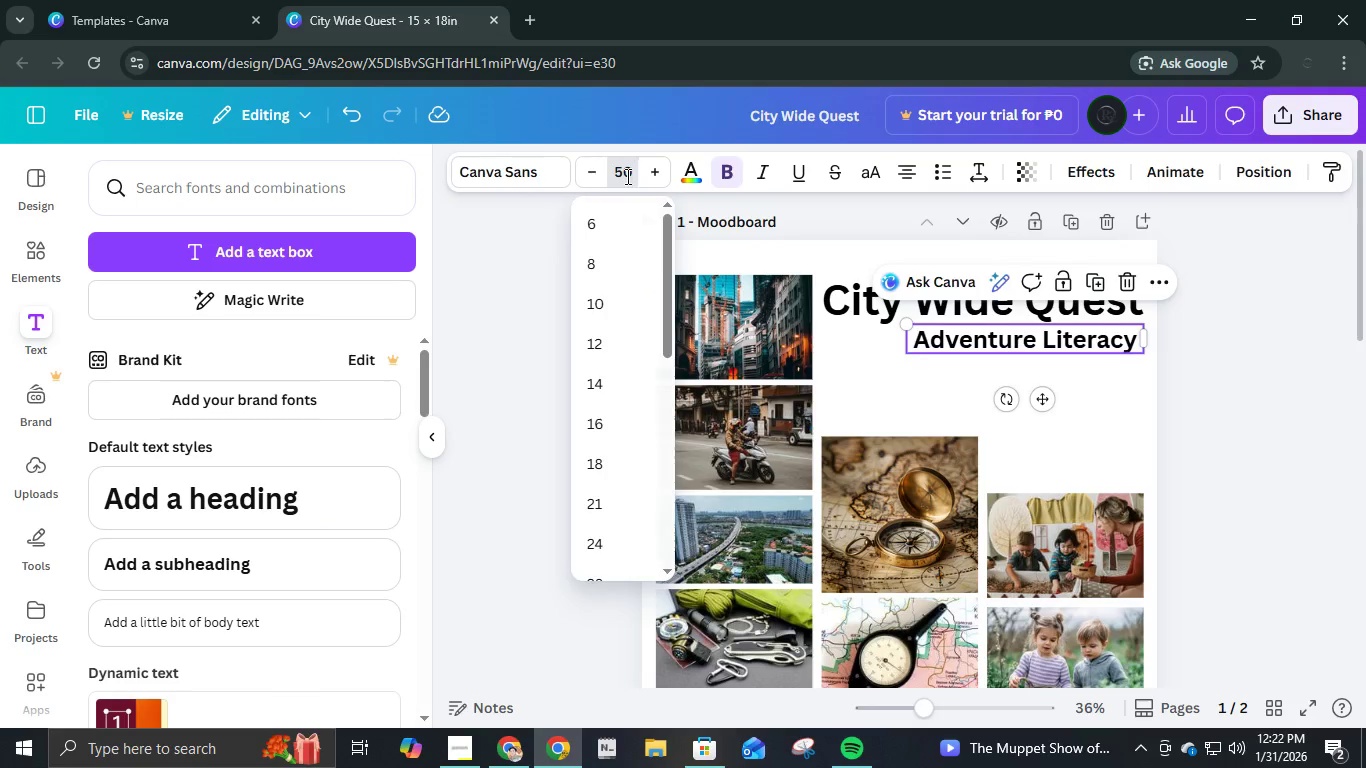 
key(NumpadEnter)
 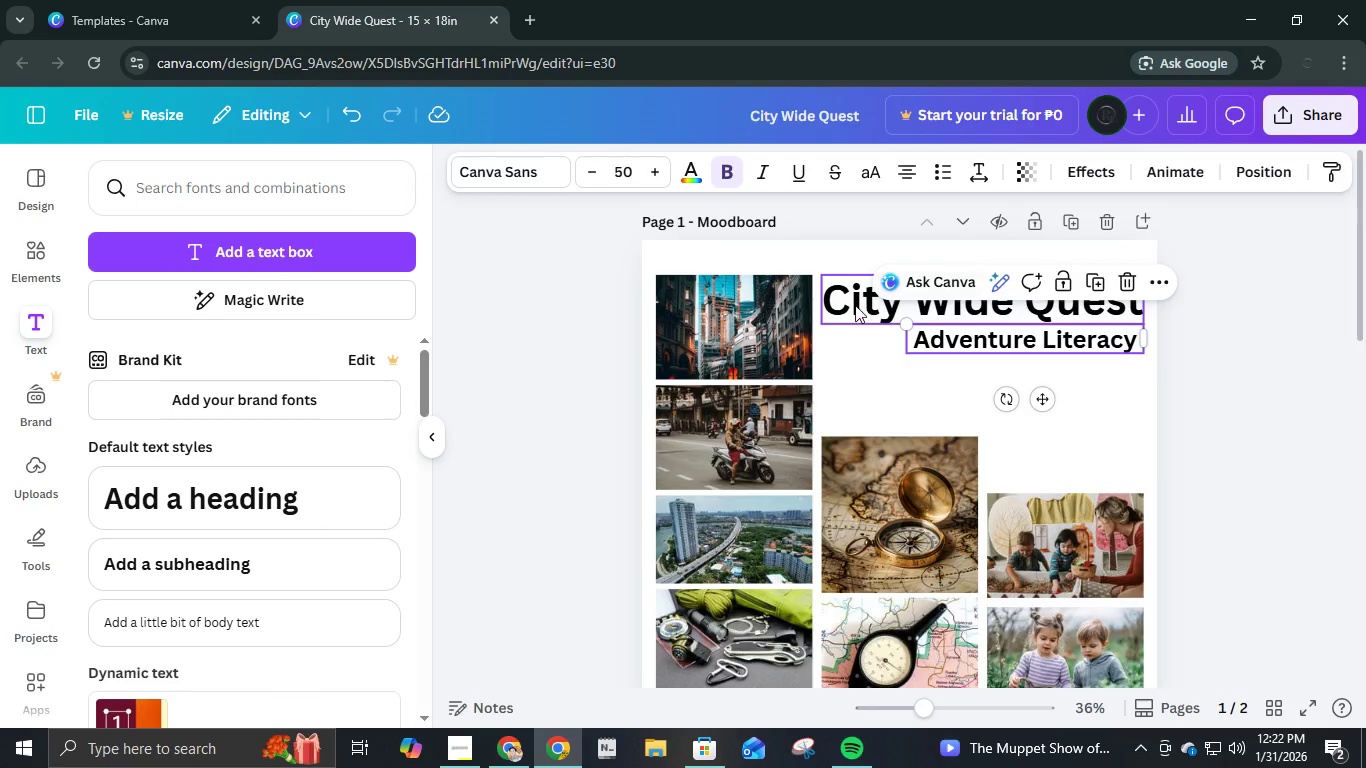 
left_click([851, 307])
 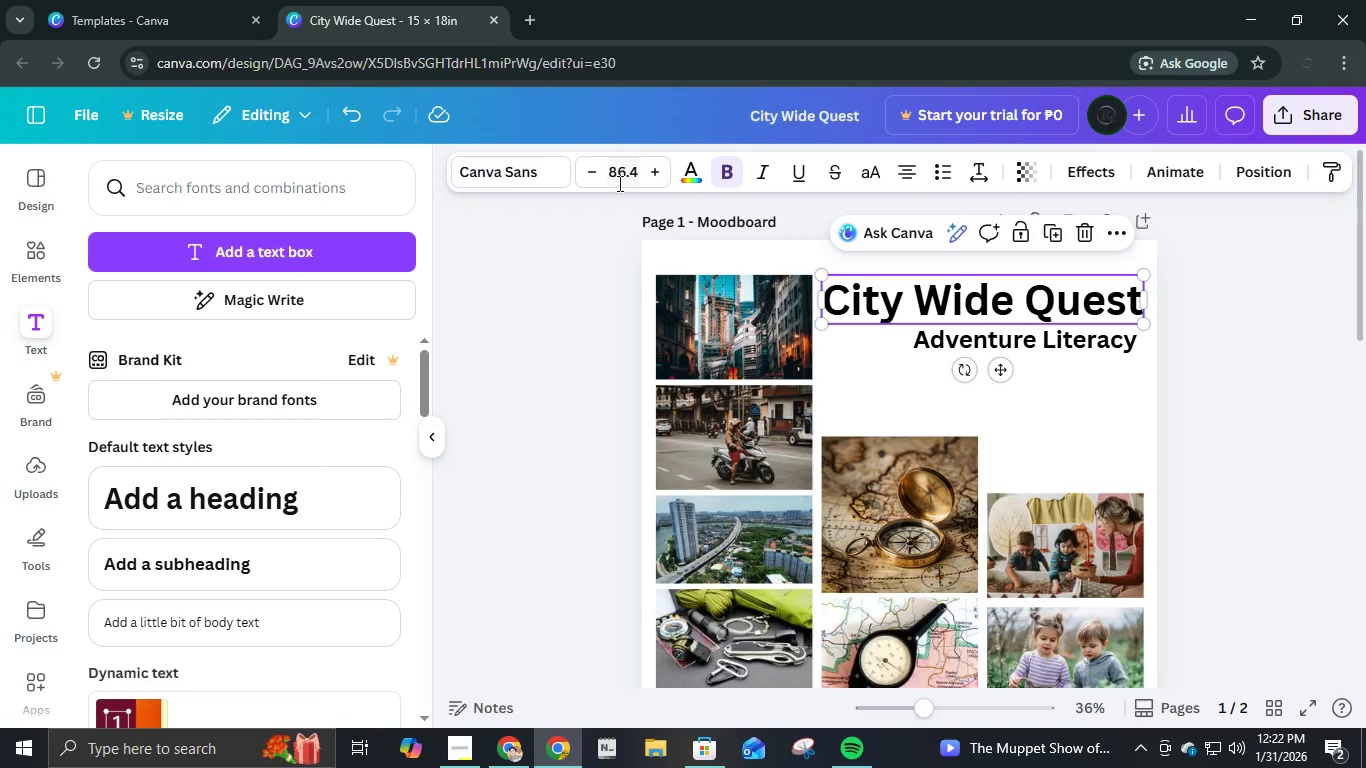 
left_click([618, 183])
 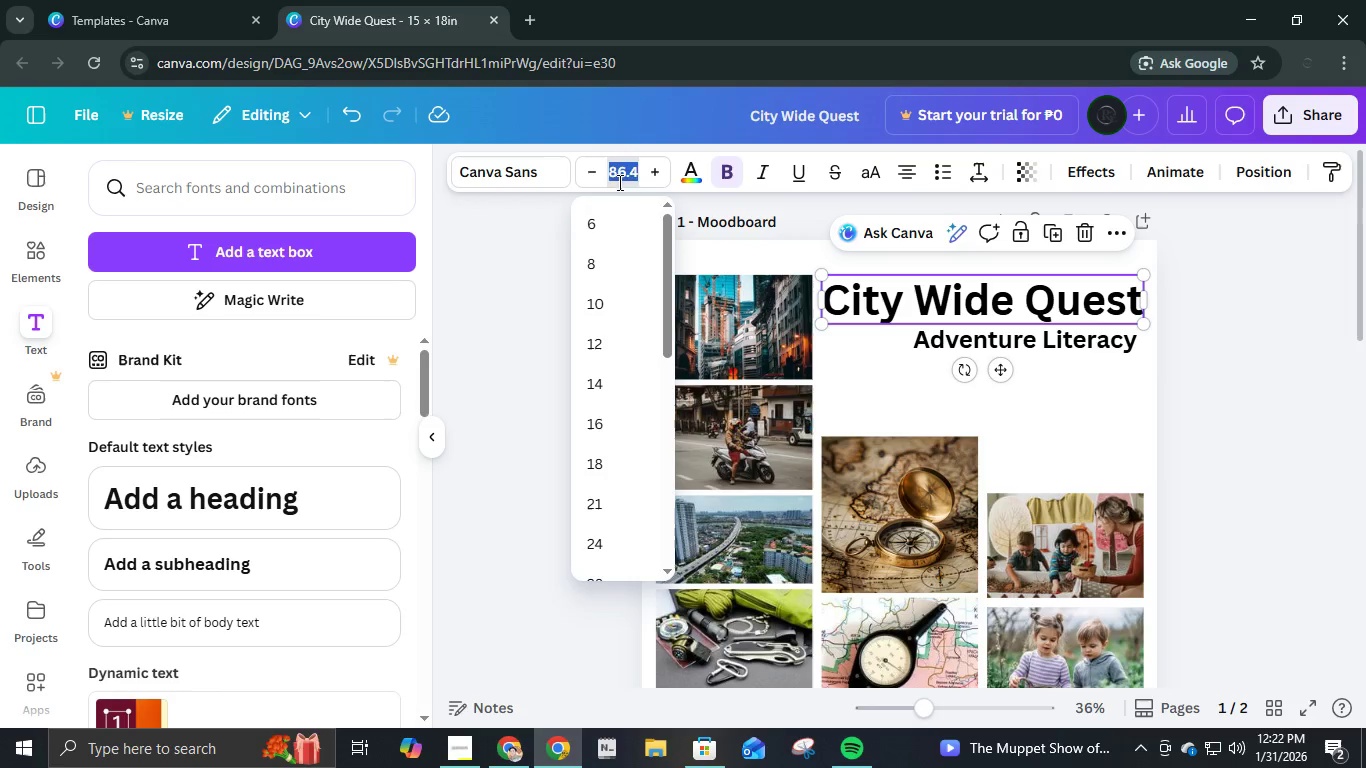 
key(Numpad8)
 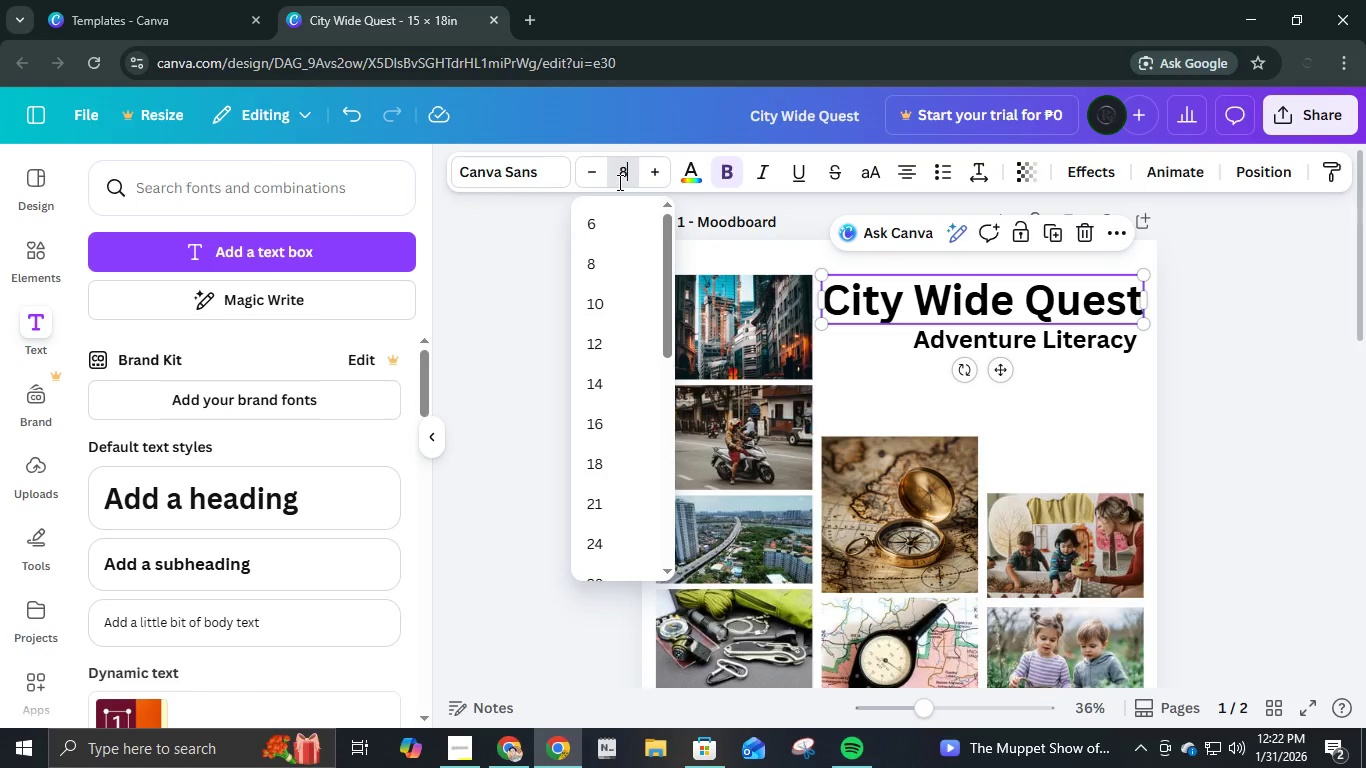 
key(Numpad5)
 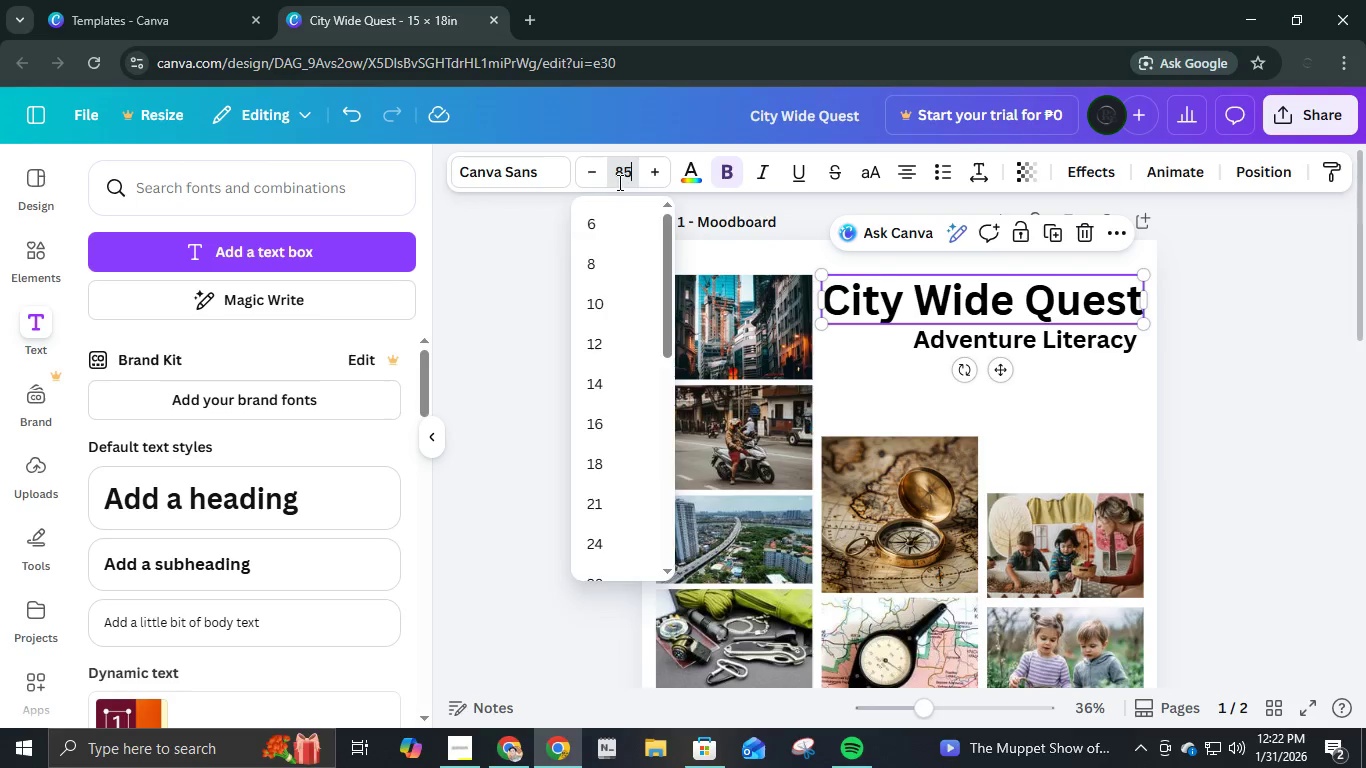 
key(NumpadEnter)
 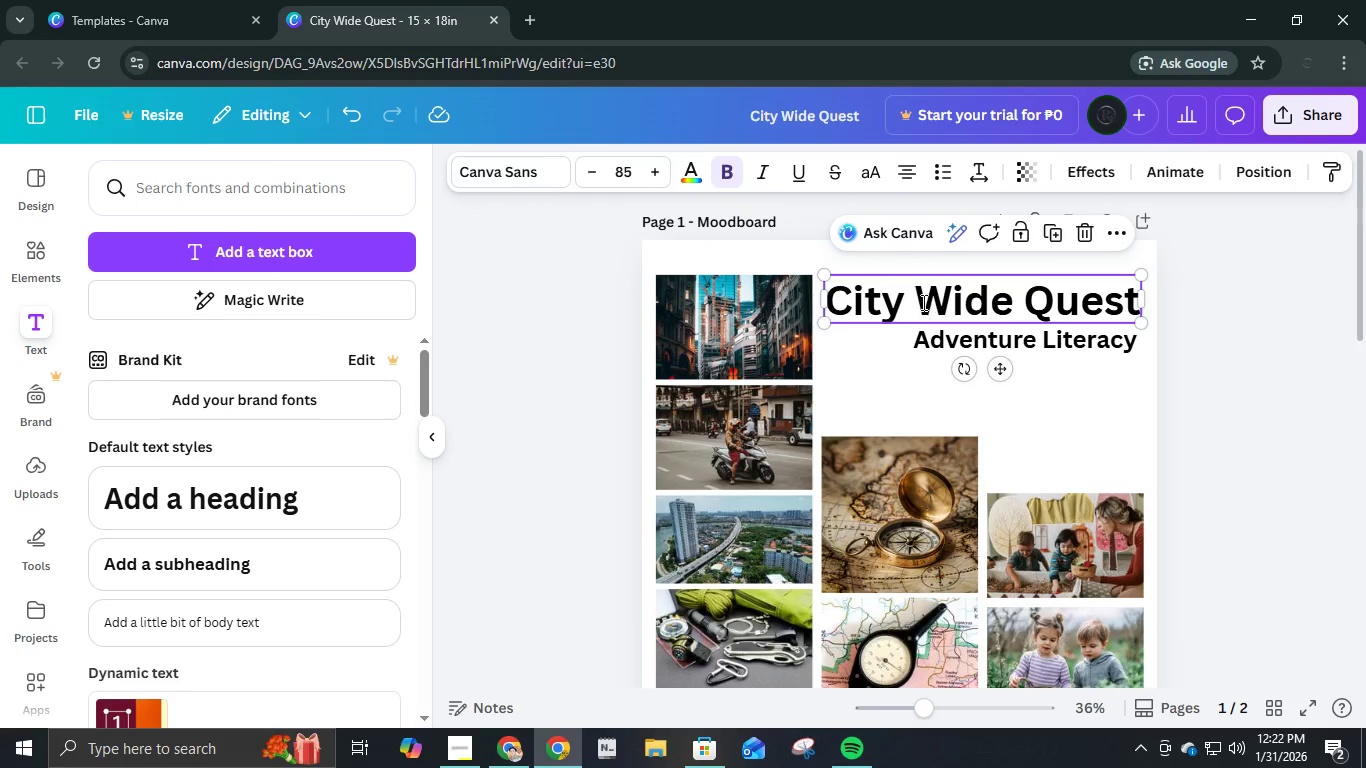 
double_click([922, 302])
 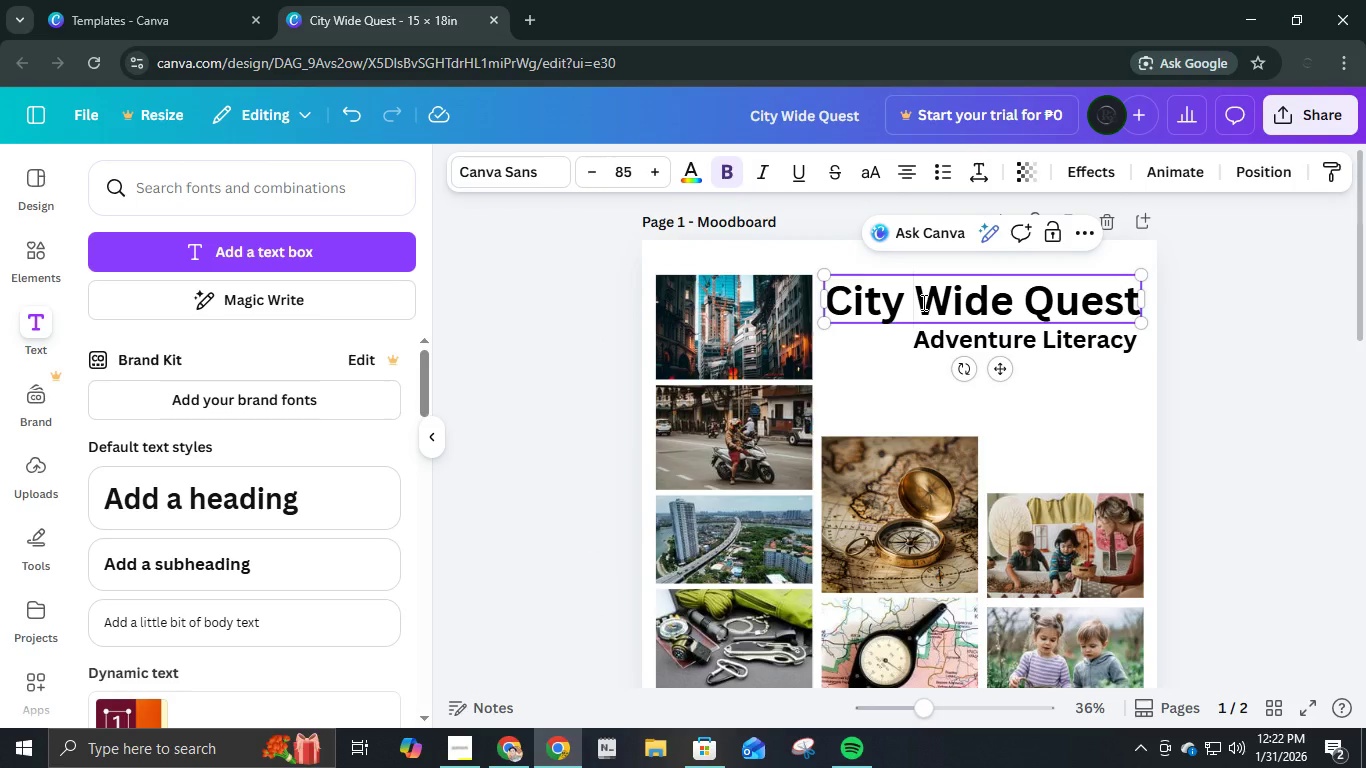 
key(Backspace)
 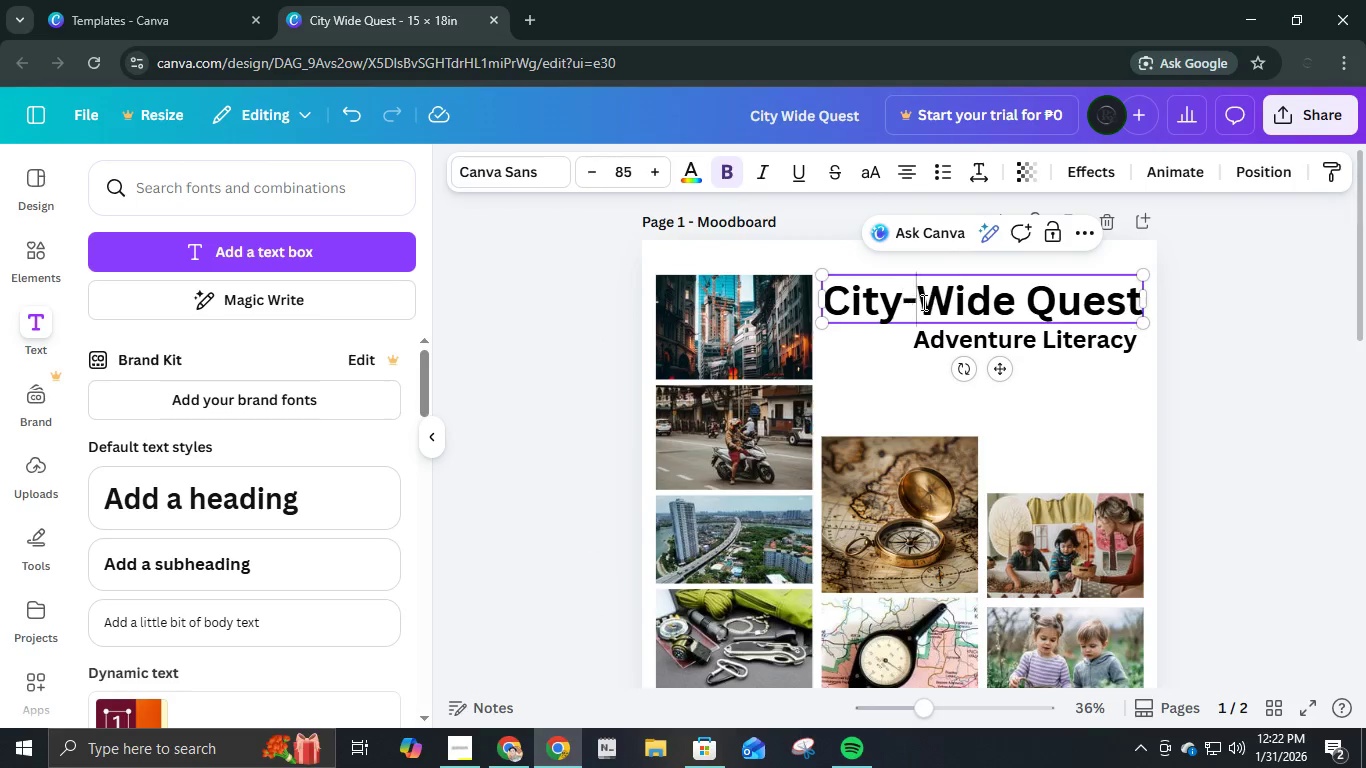 
key(Minus)
 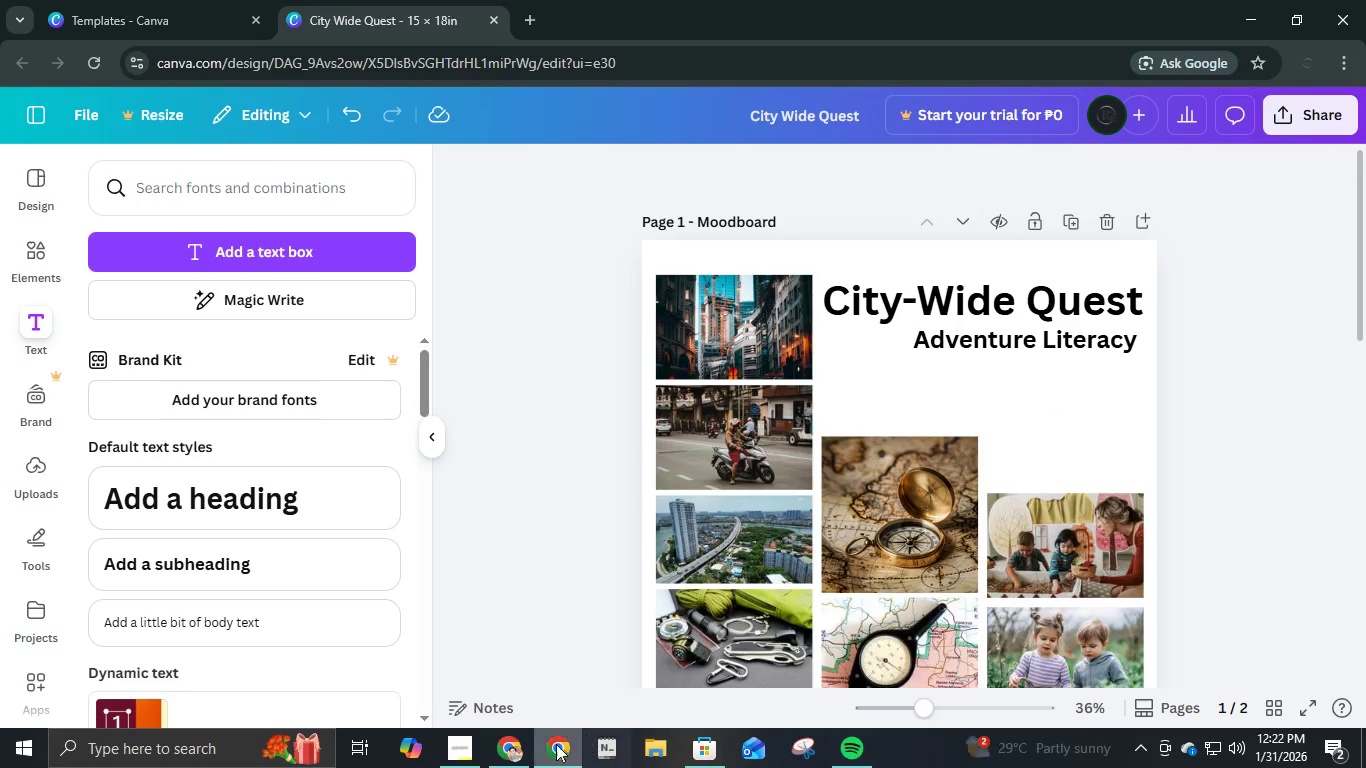 
left_click([555, 750])
 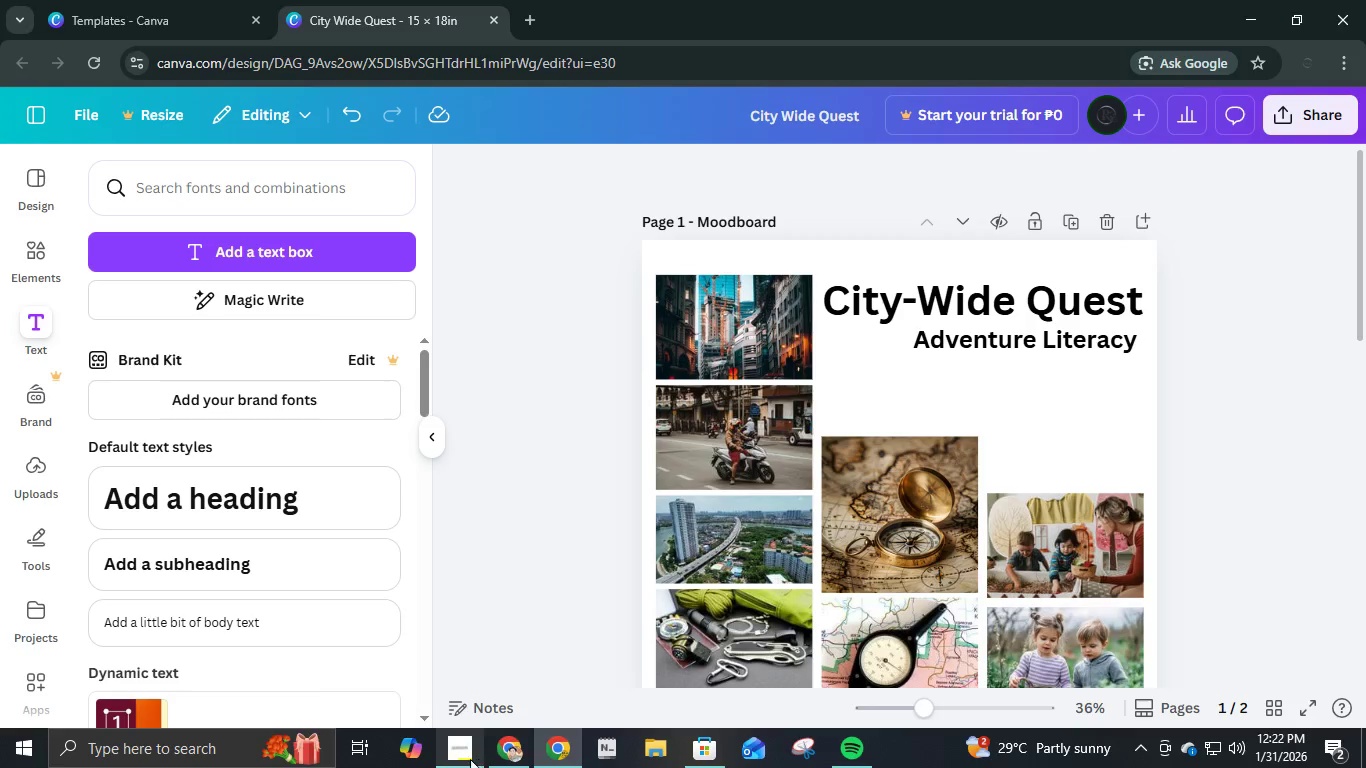 
left_click([469, 758])